 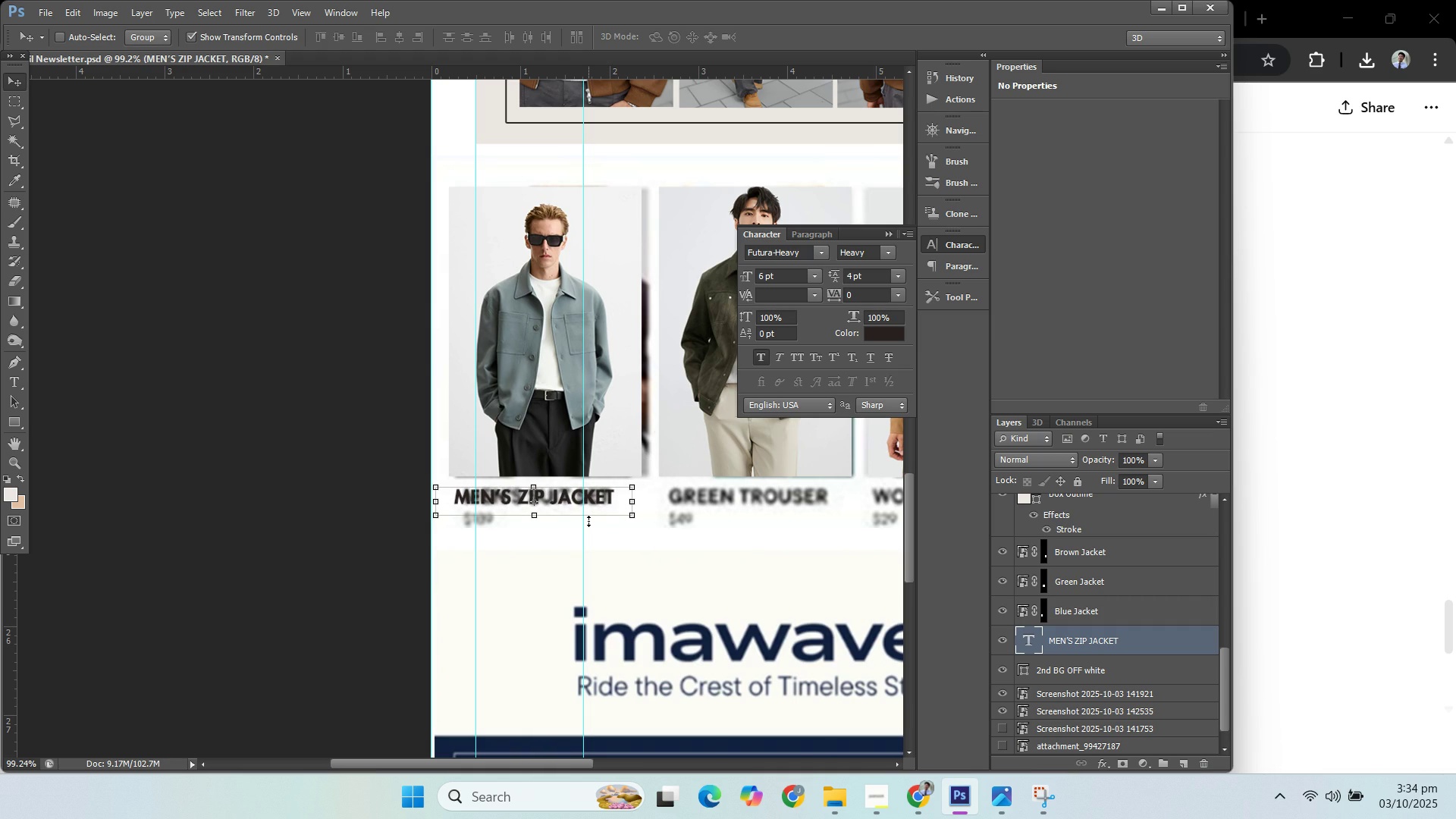 
key(ArrowDown)
 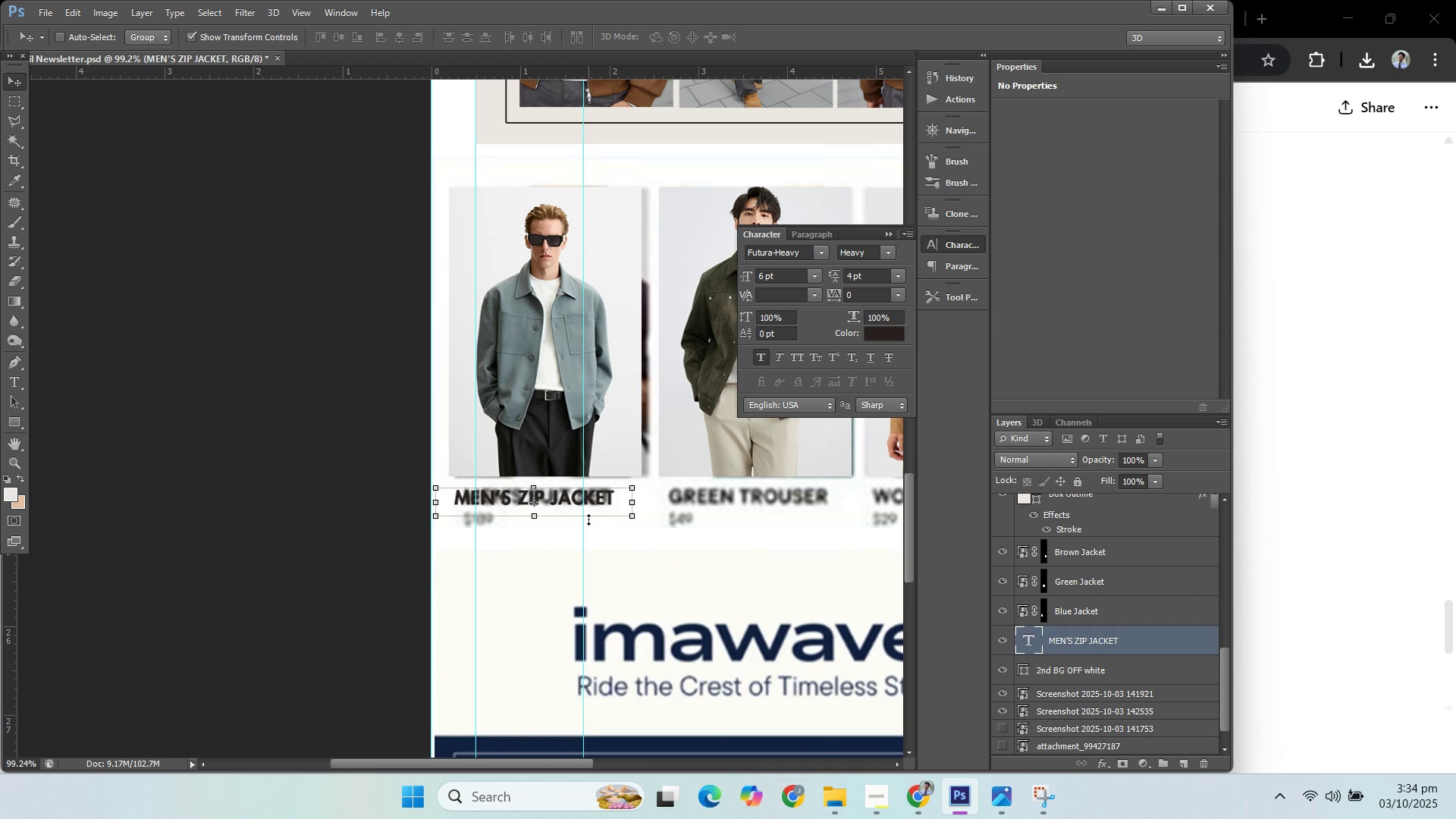 
key(ArrowDown)
 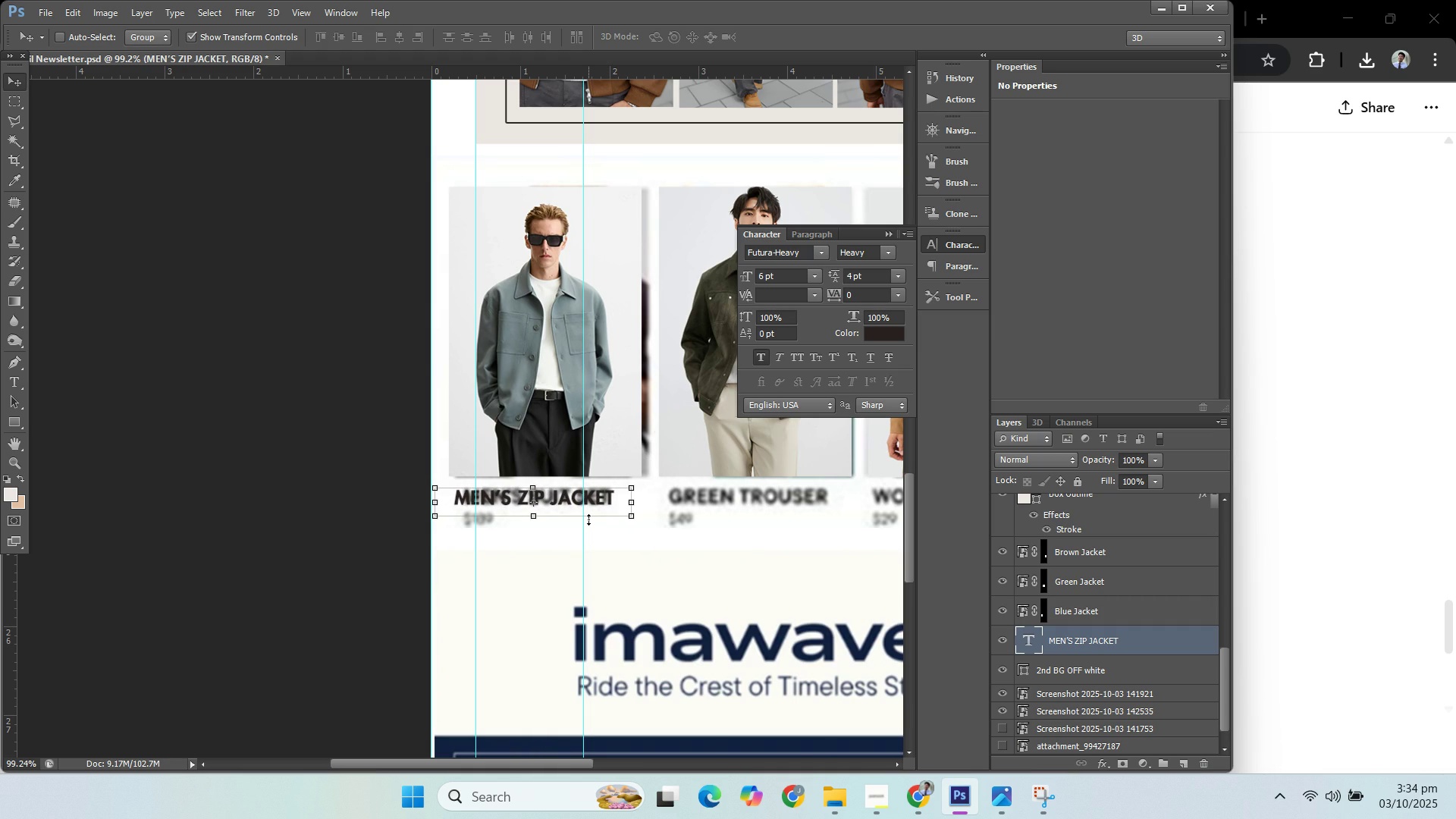 
key(ArrowLeft)
 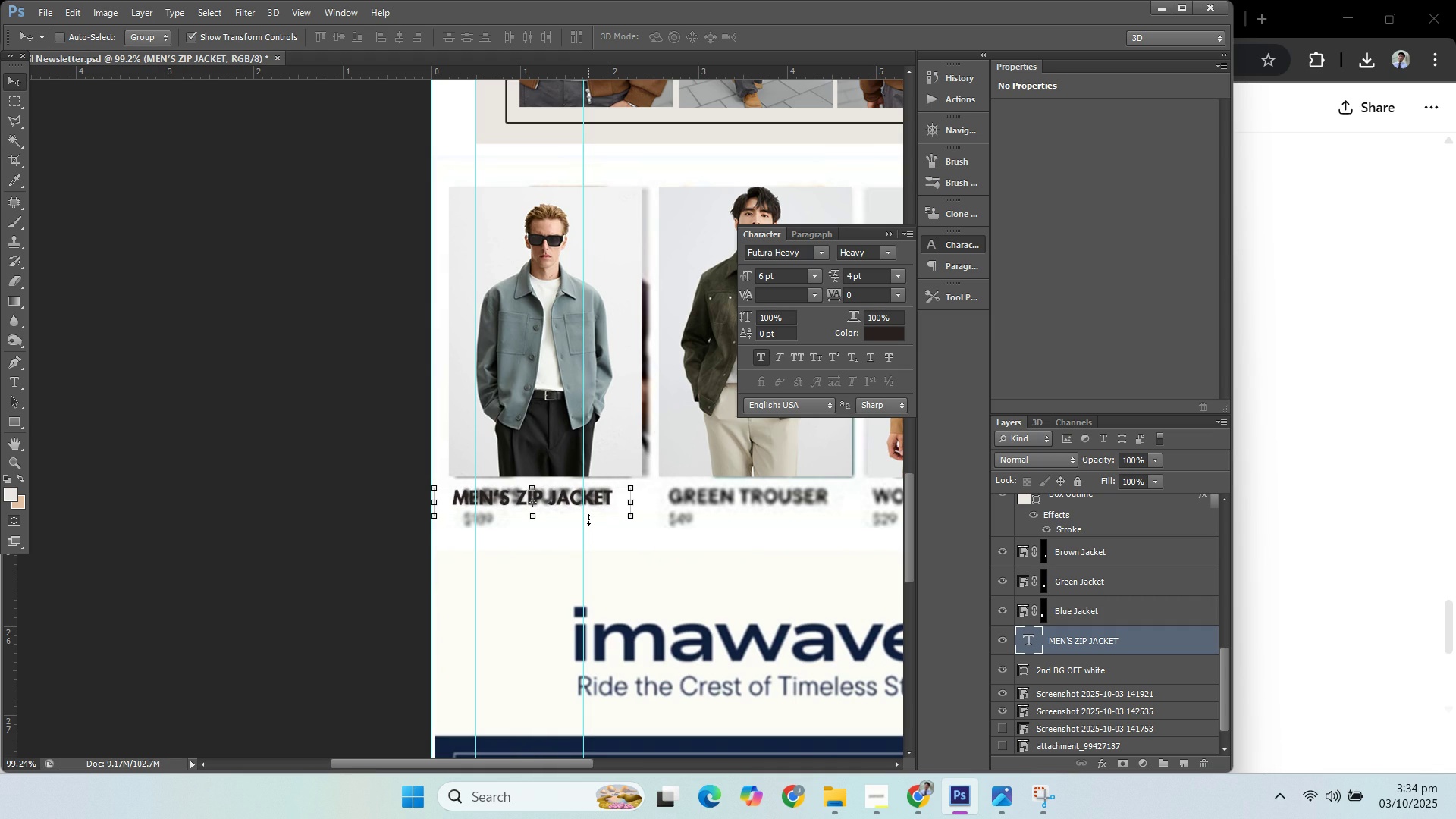 
key(ArrowLeft)
 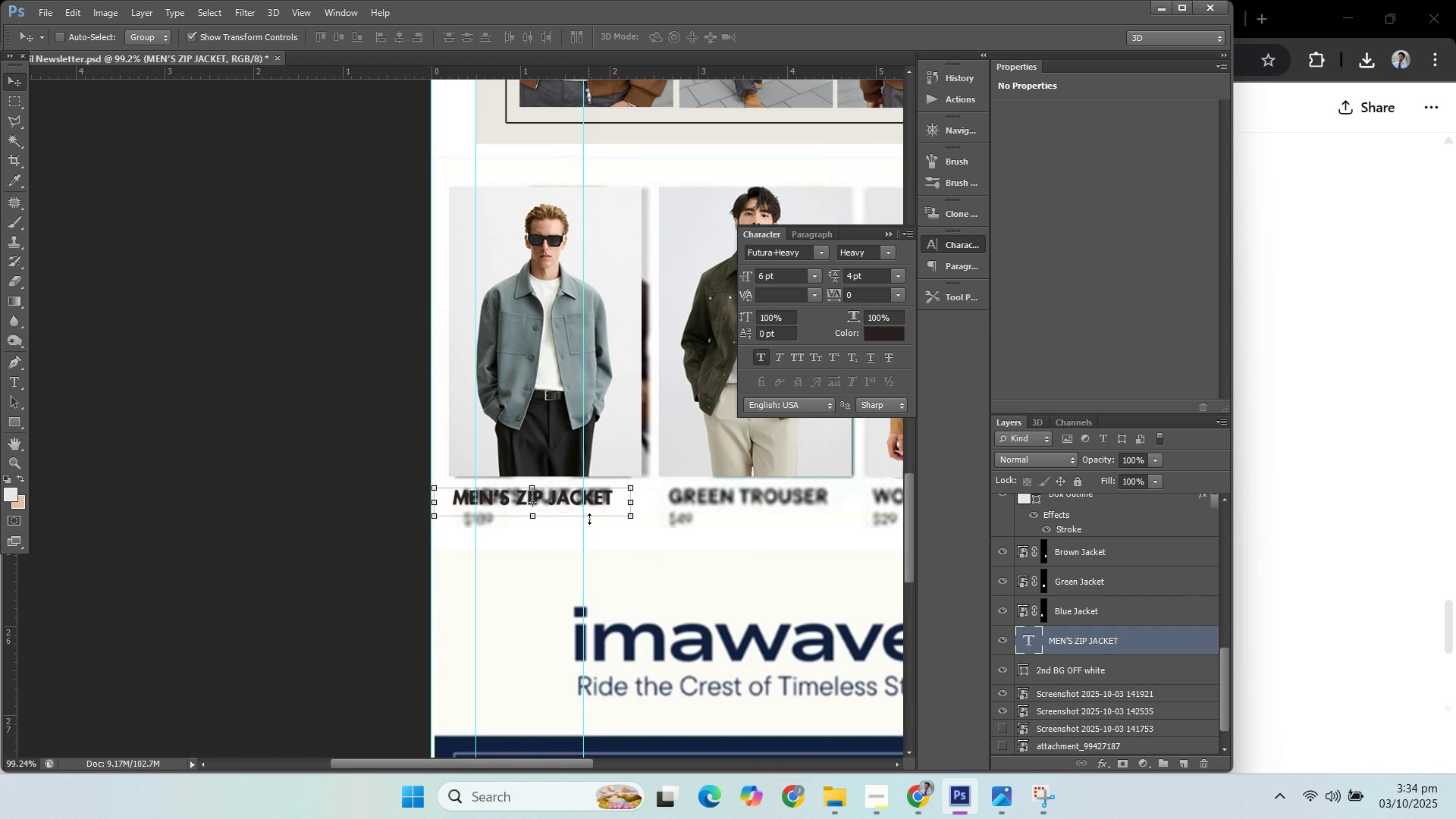 
key(ArrowUp)
 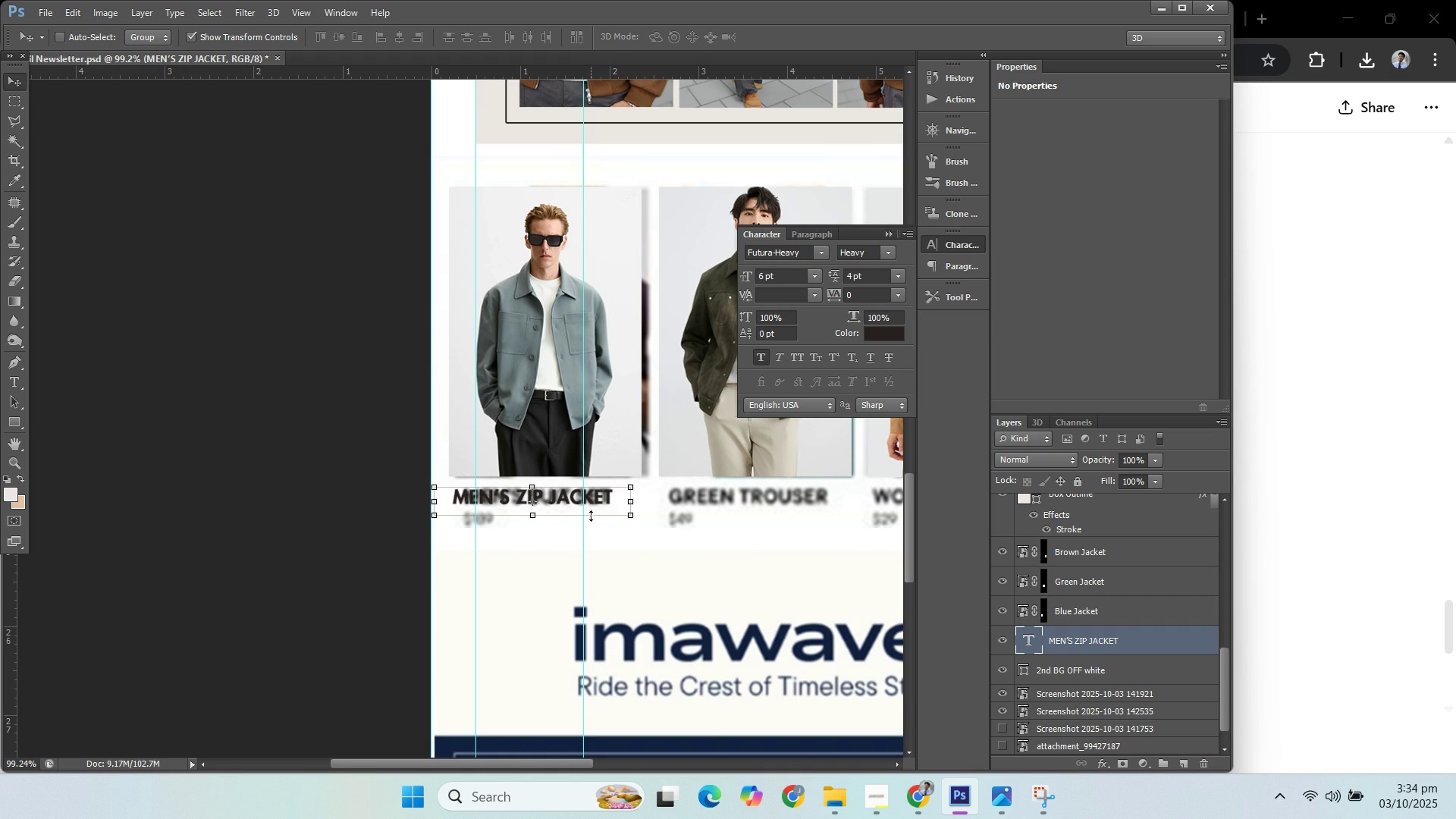 
key(ArrowDown)